 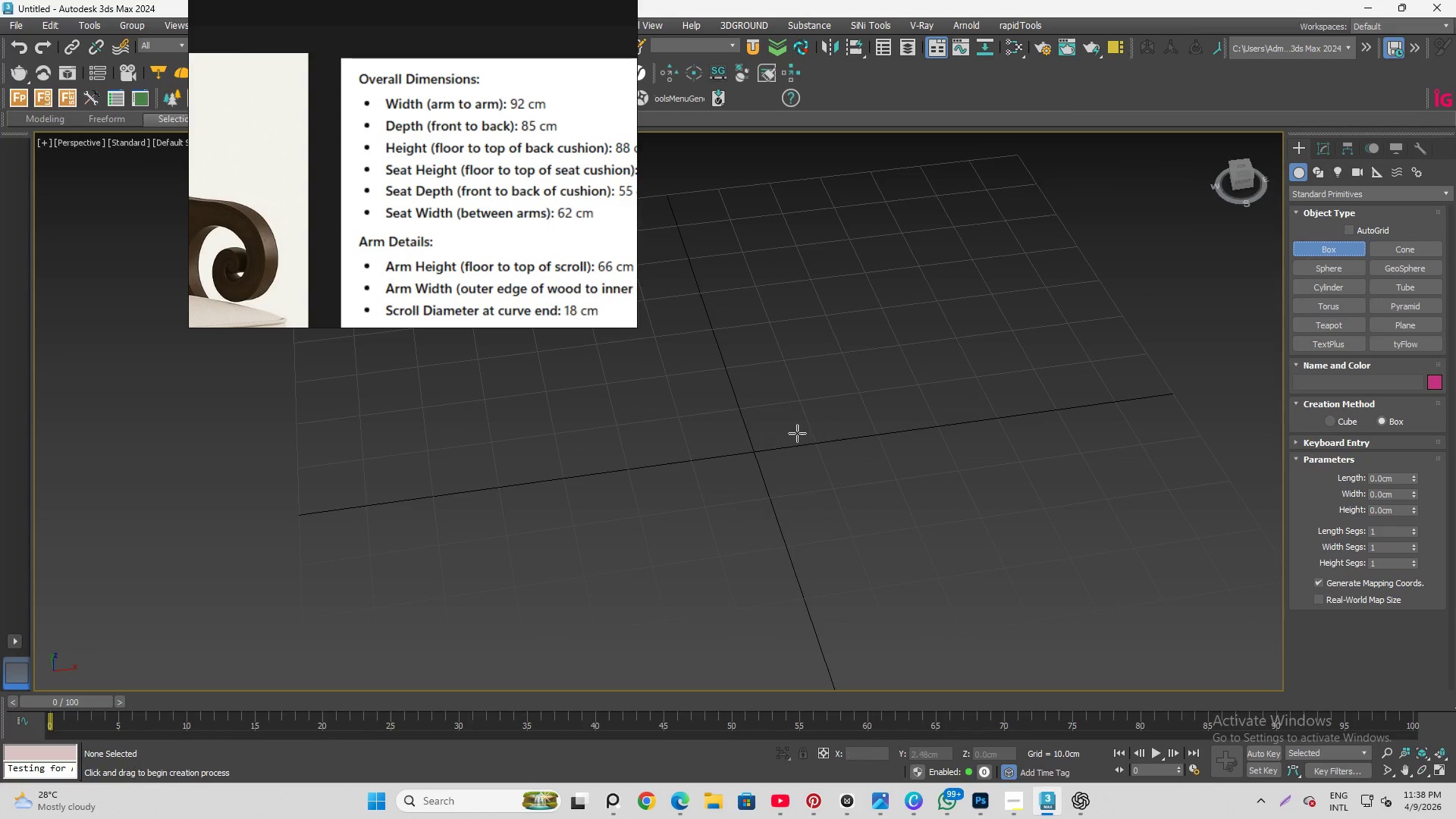 
left_click_drag(start_coordinate=[528, 378], to_coordinate=[1104, 601])
 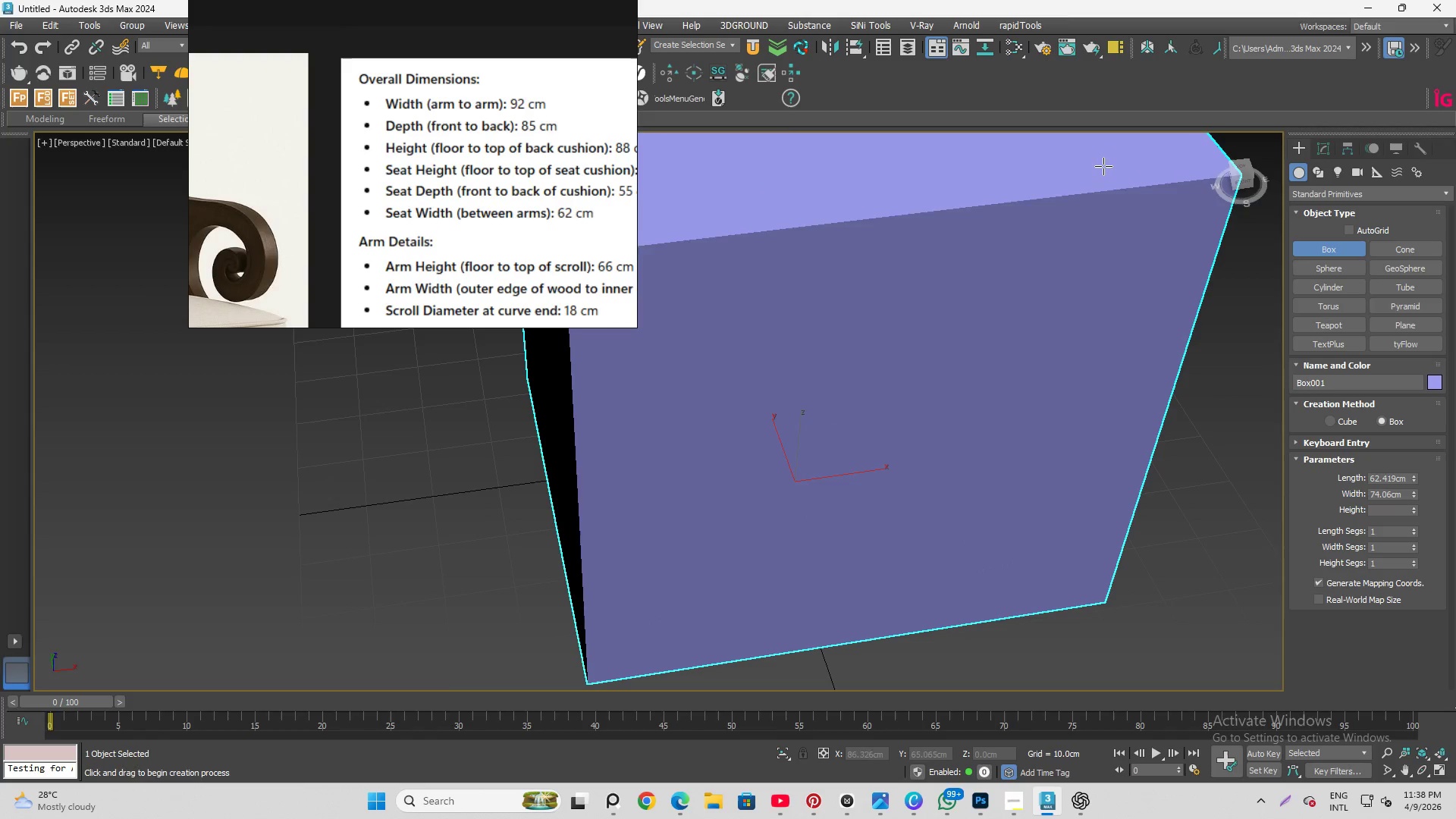 
left_click([1103, 166])
 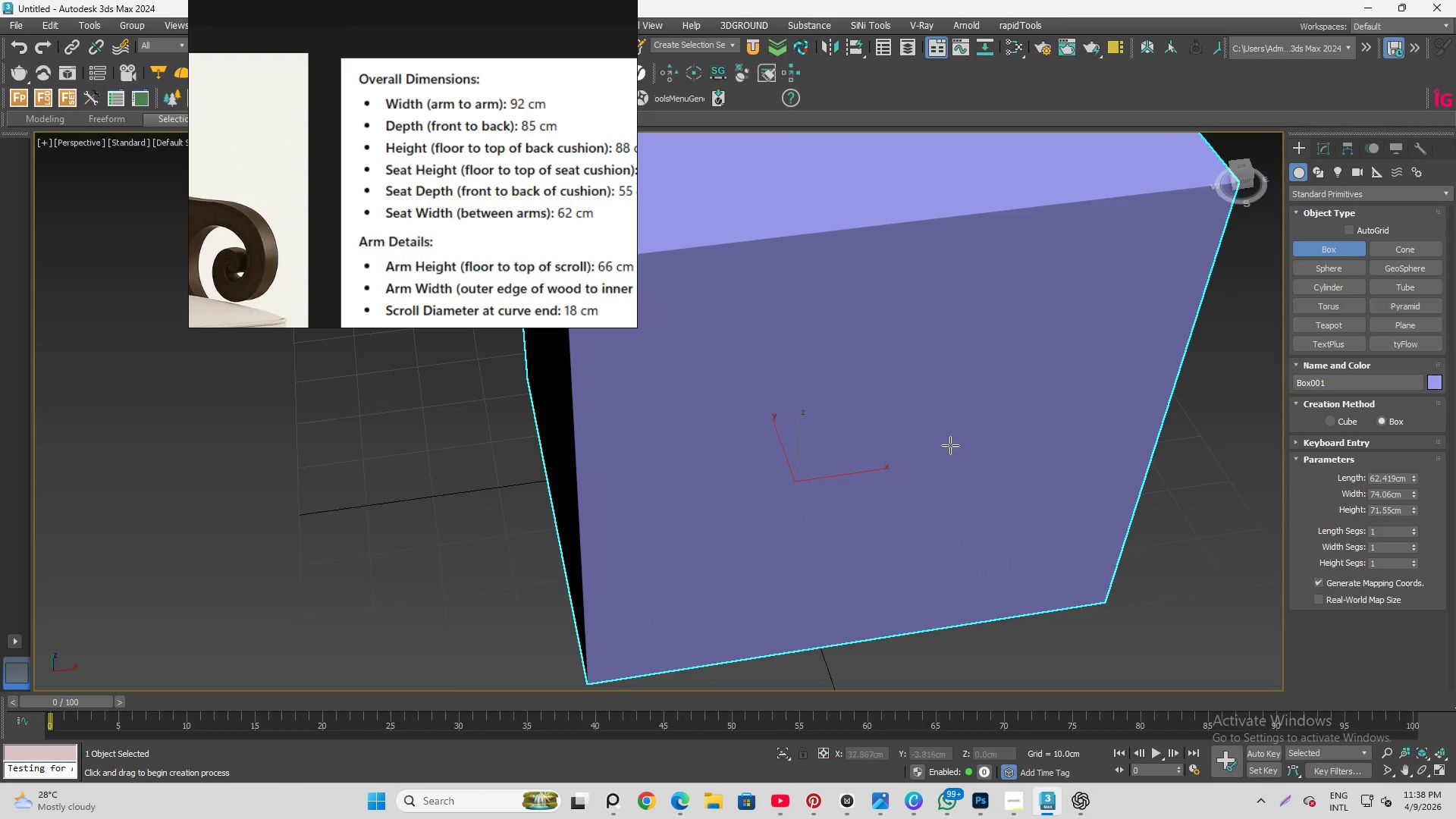 
right_click([1041, 416])
 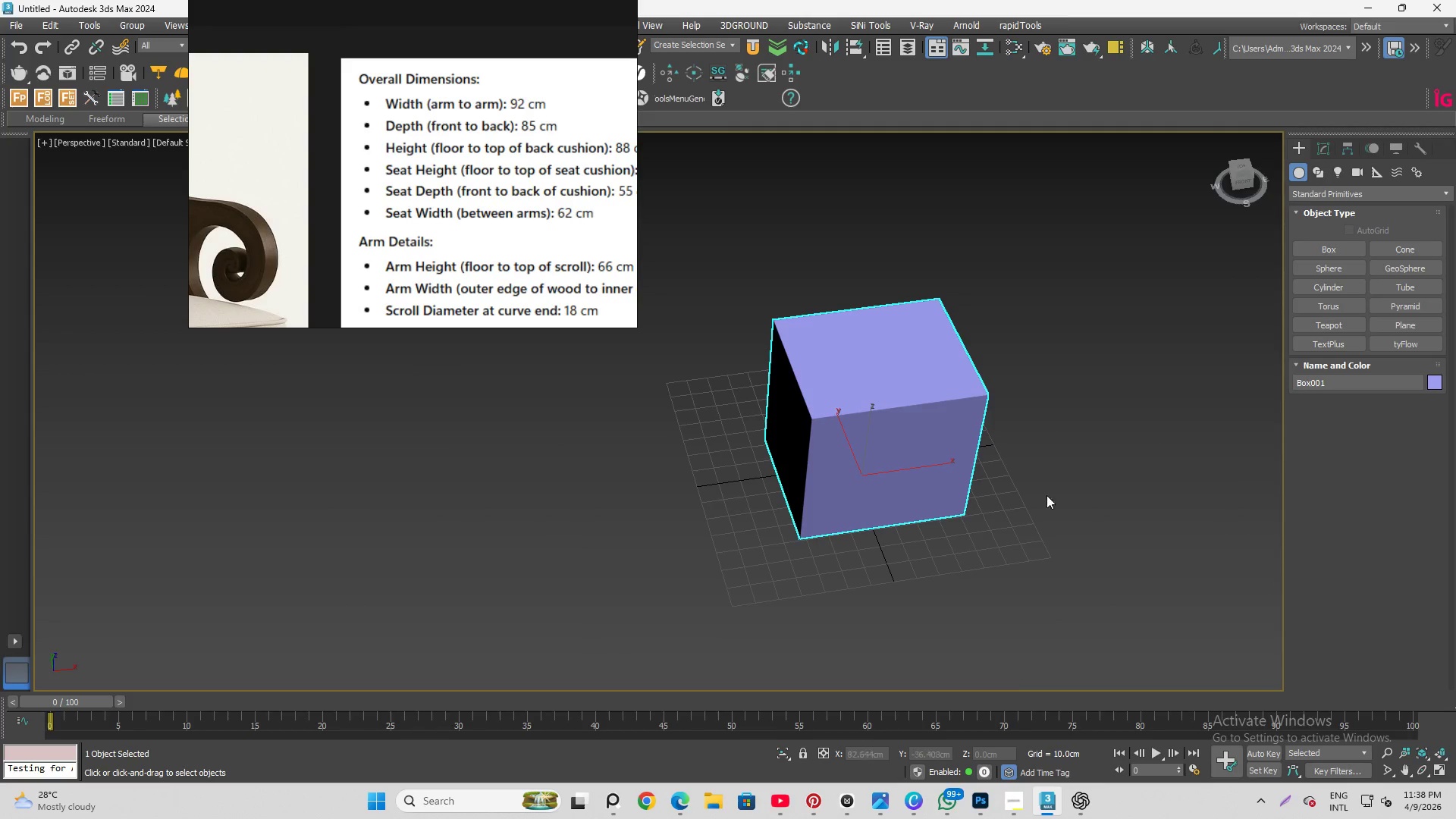 
scroll: coordinate [896, 472], scroll_direction: down, amount: 3.0
 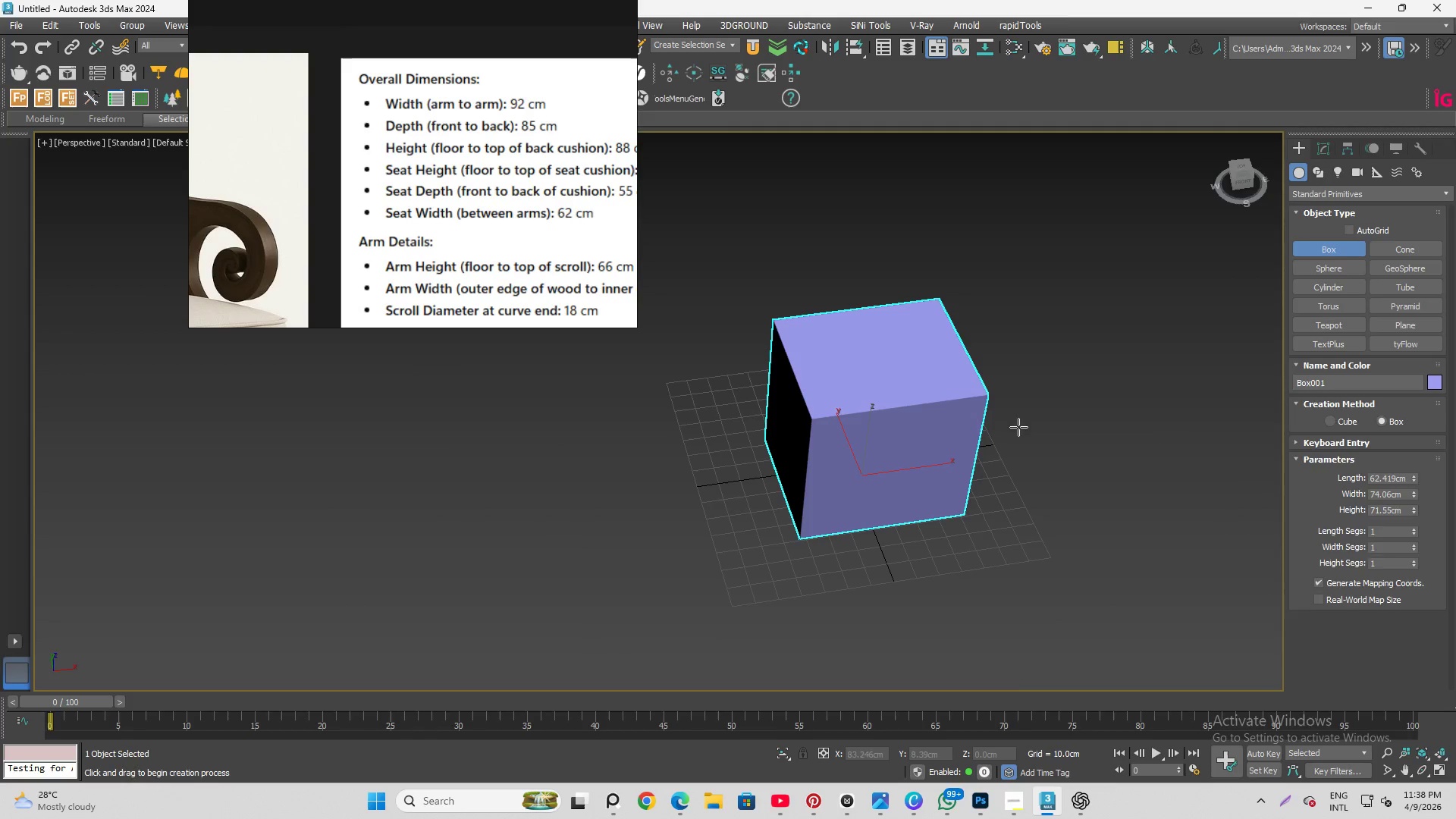 
right_click([1028, 431])
 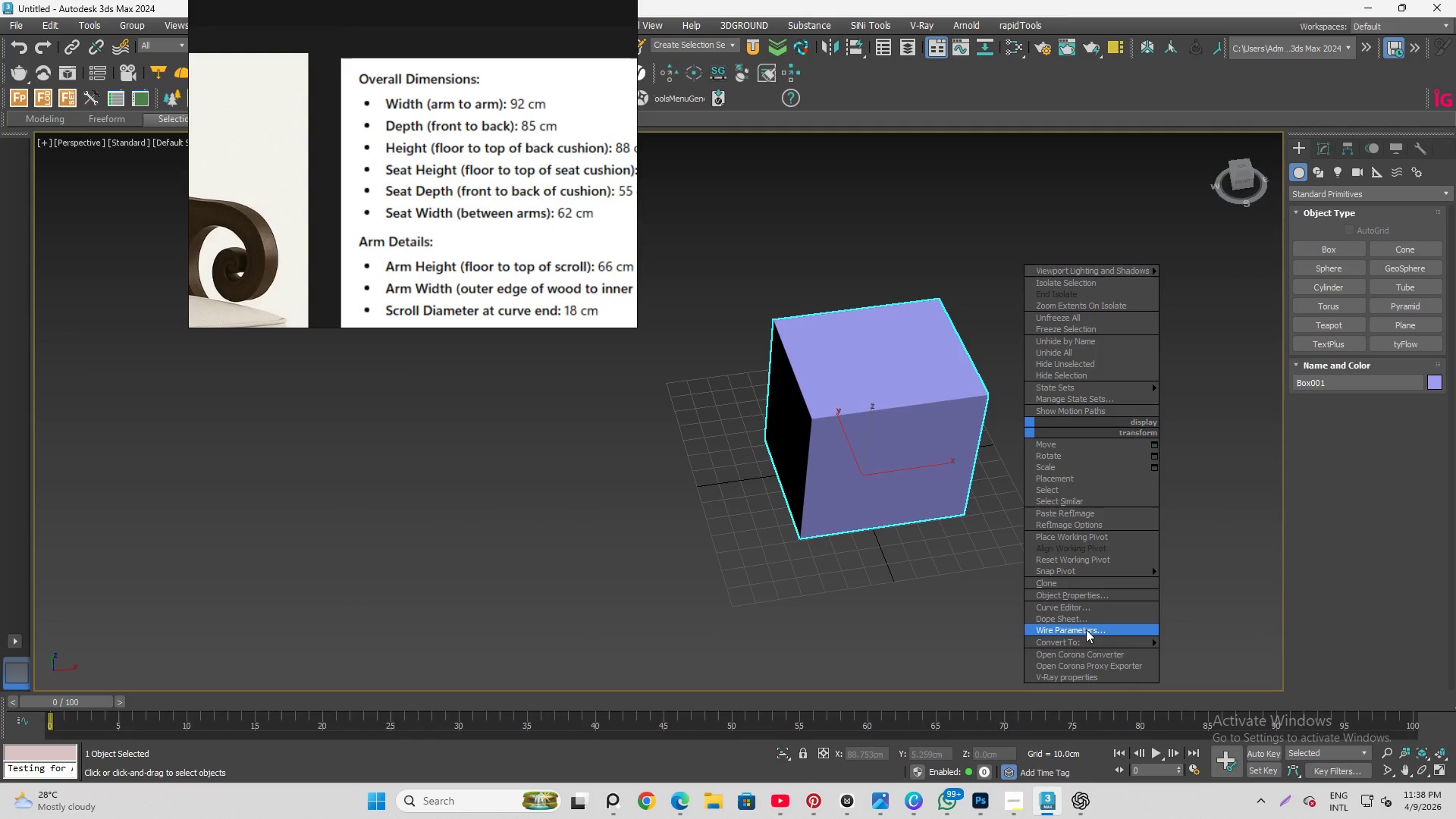 
left_click([1081, 597])
 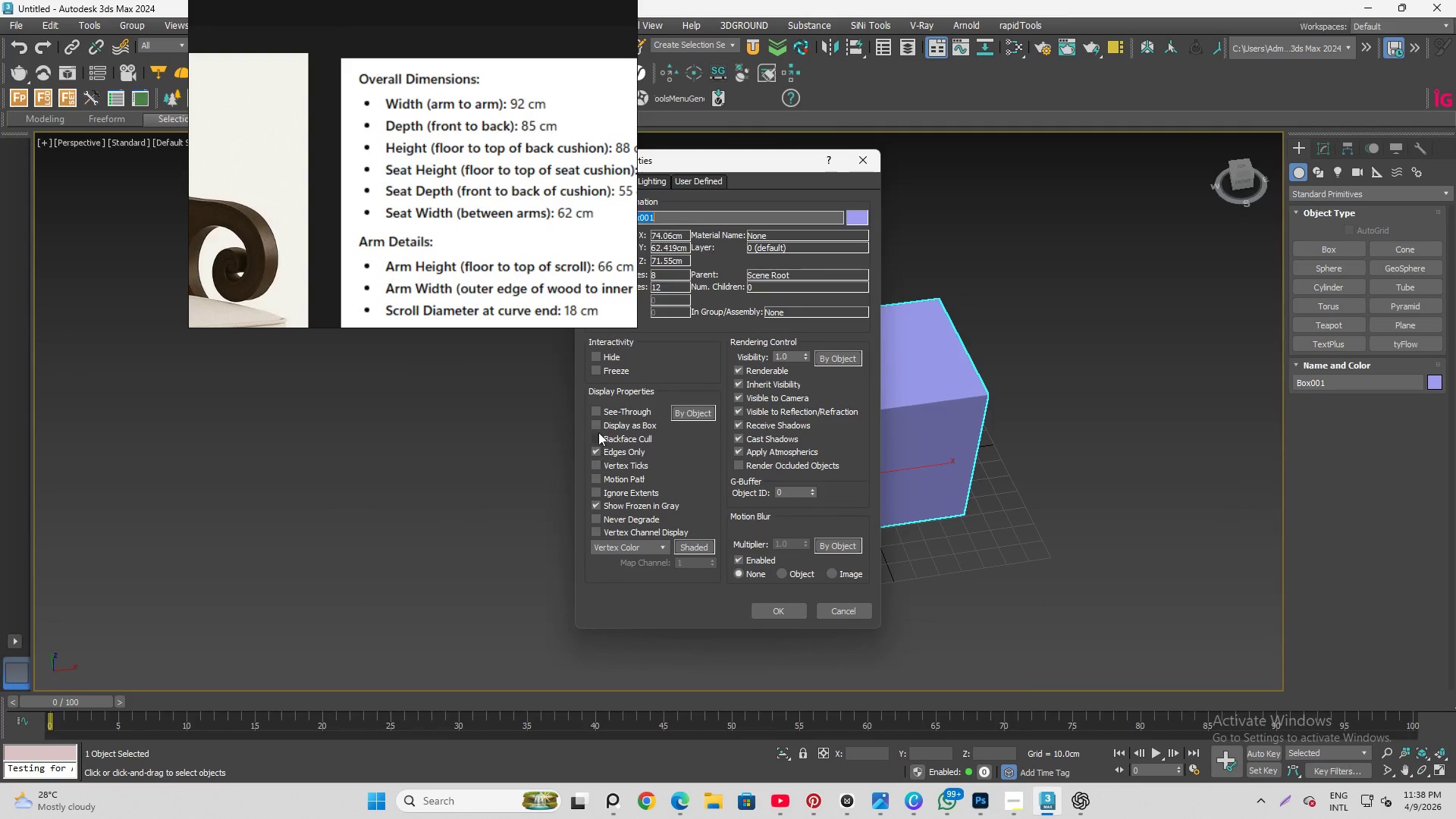 
left_click([596, 423])
 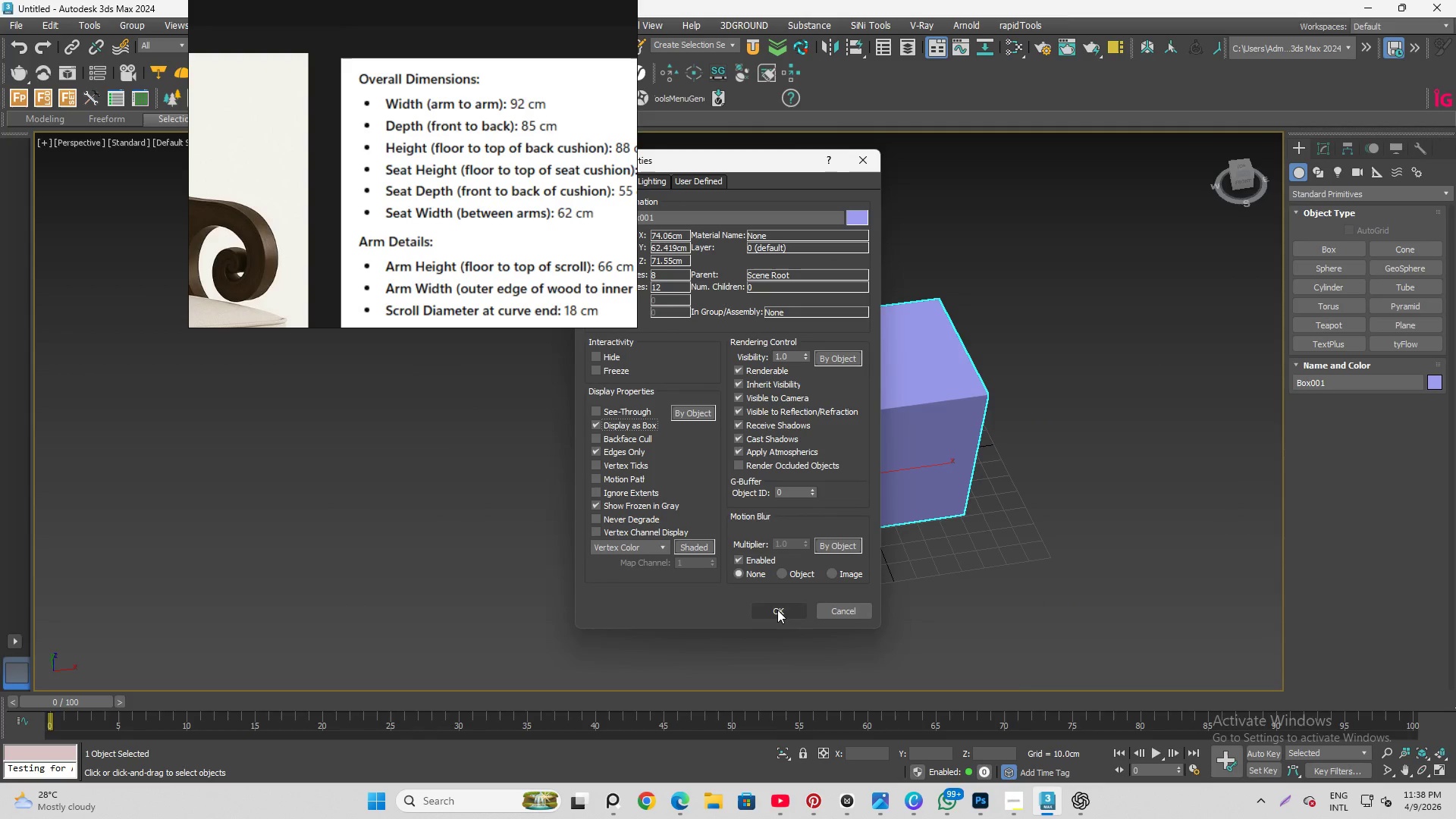 
left_click([777, 610])
 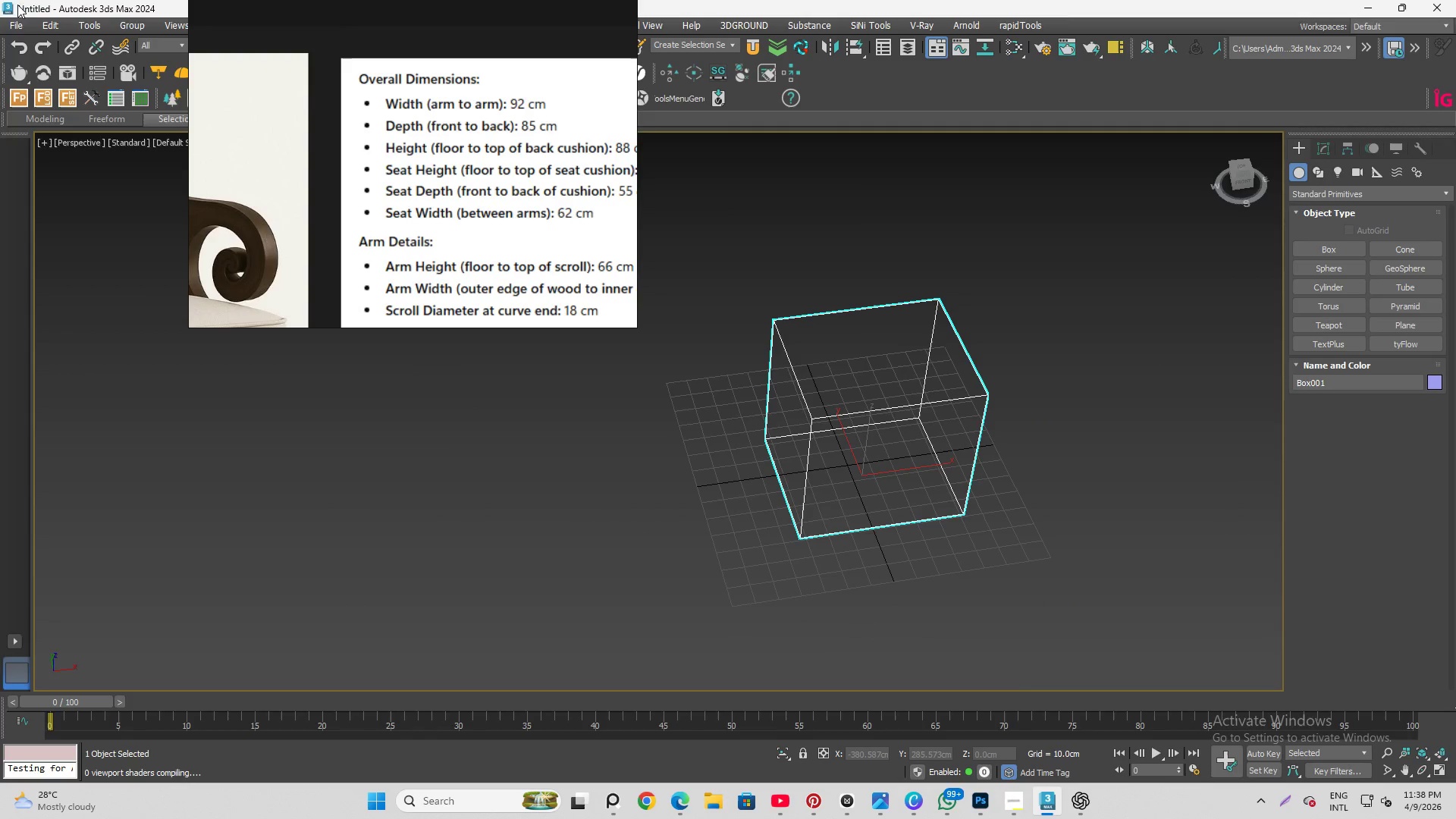 
left_click([17, 19])
 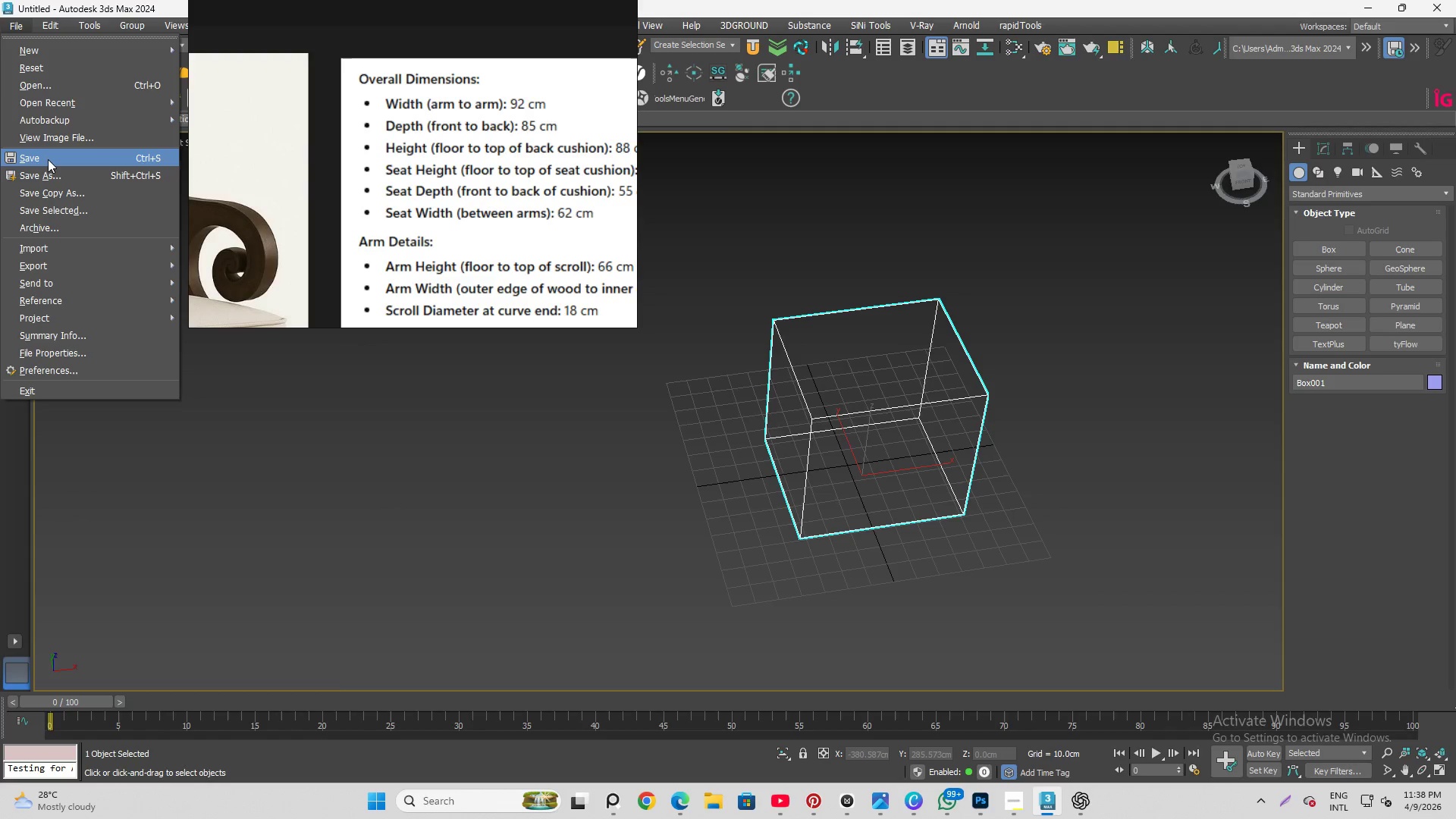 
left_click([48, 159])
 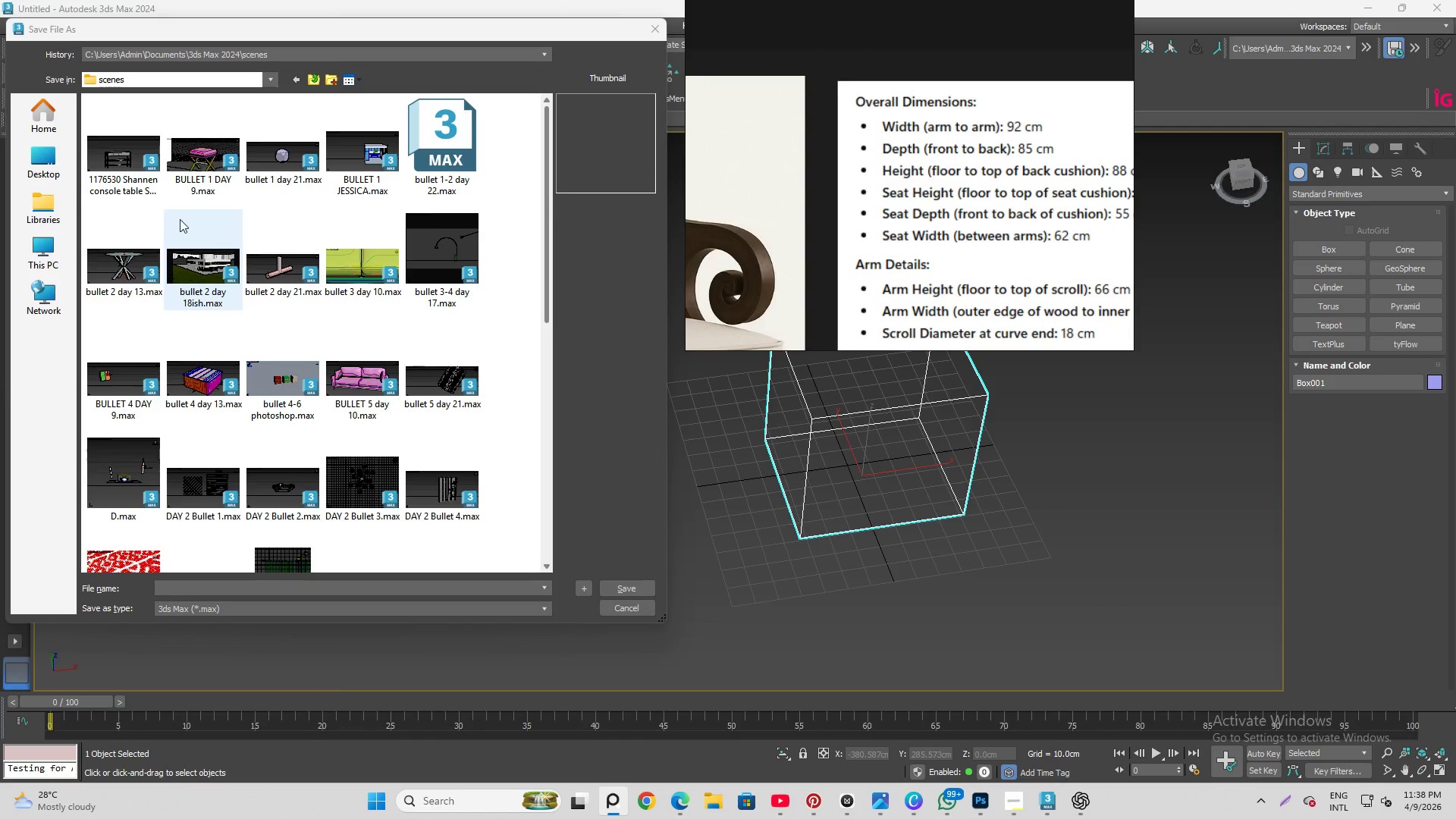 
double_click([50, 168])
 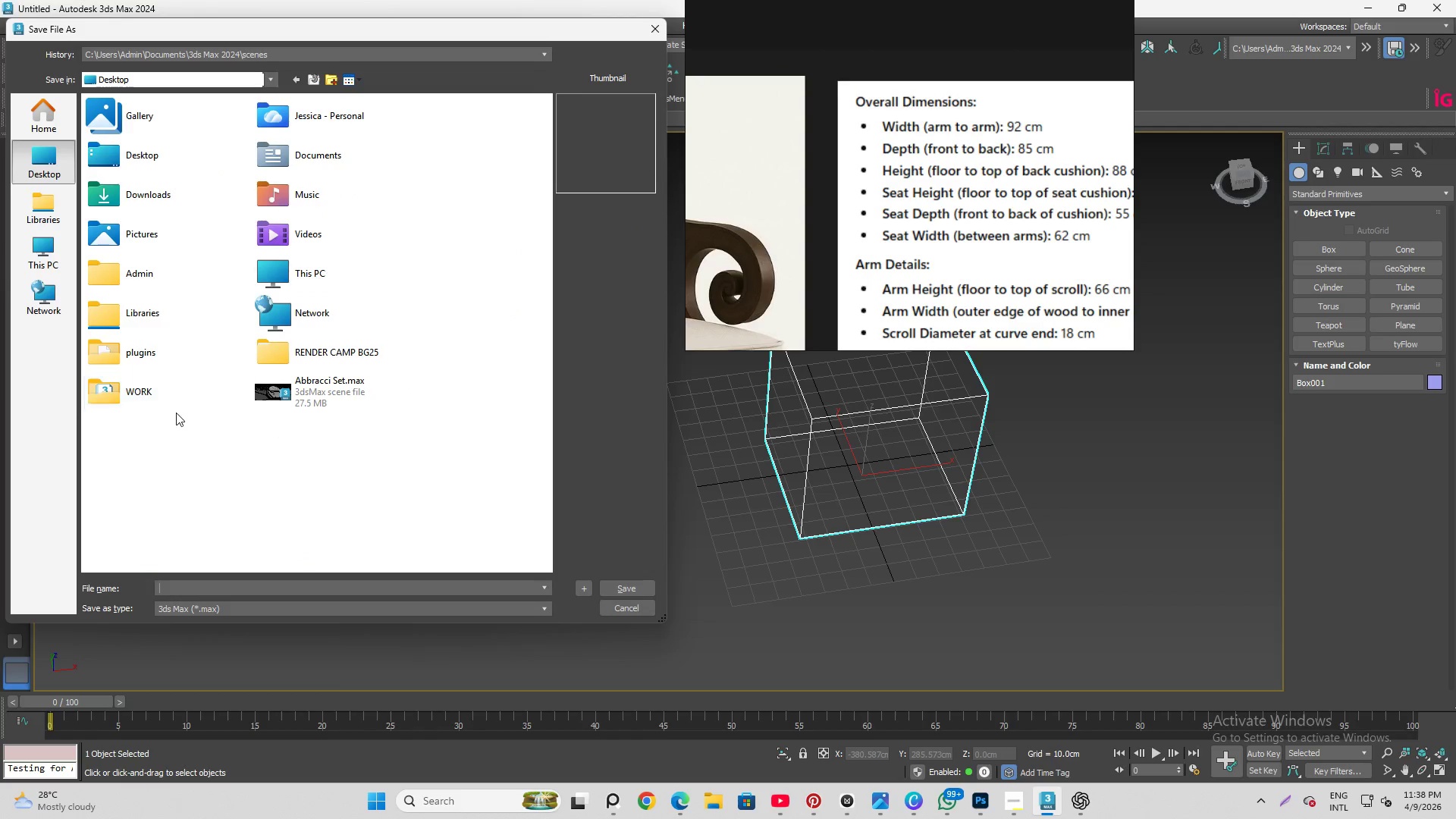 
double_click([170, 399])
 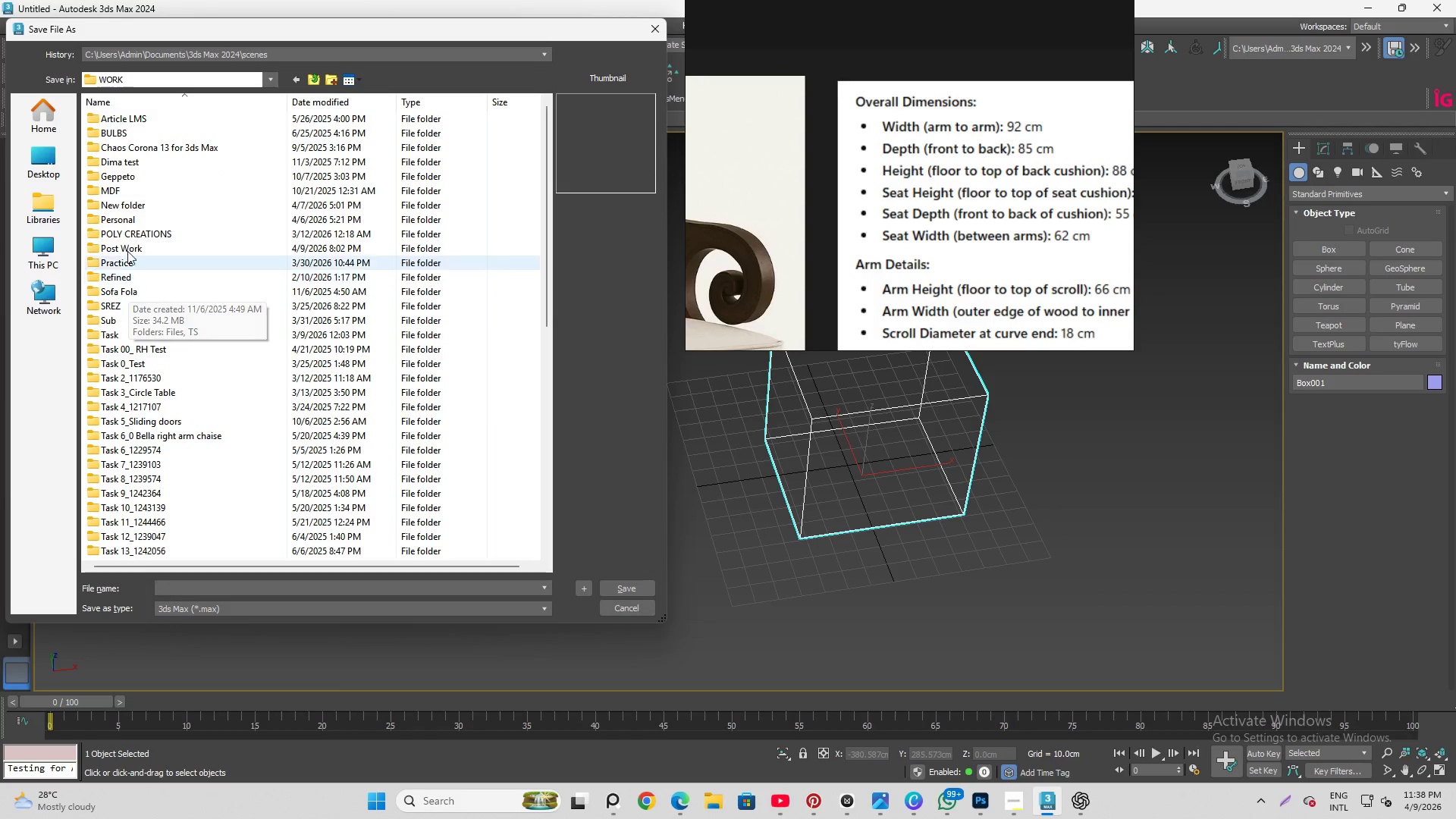 
double_click([127, 245])
 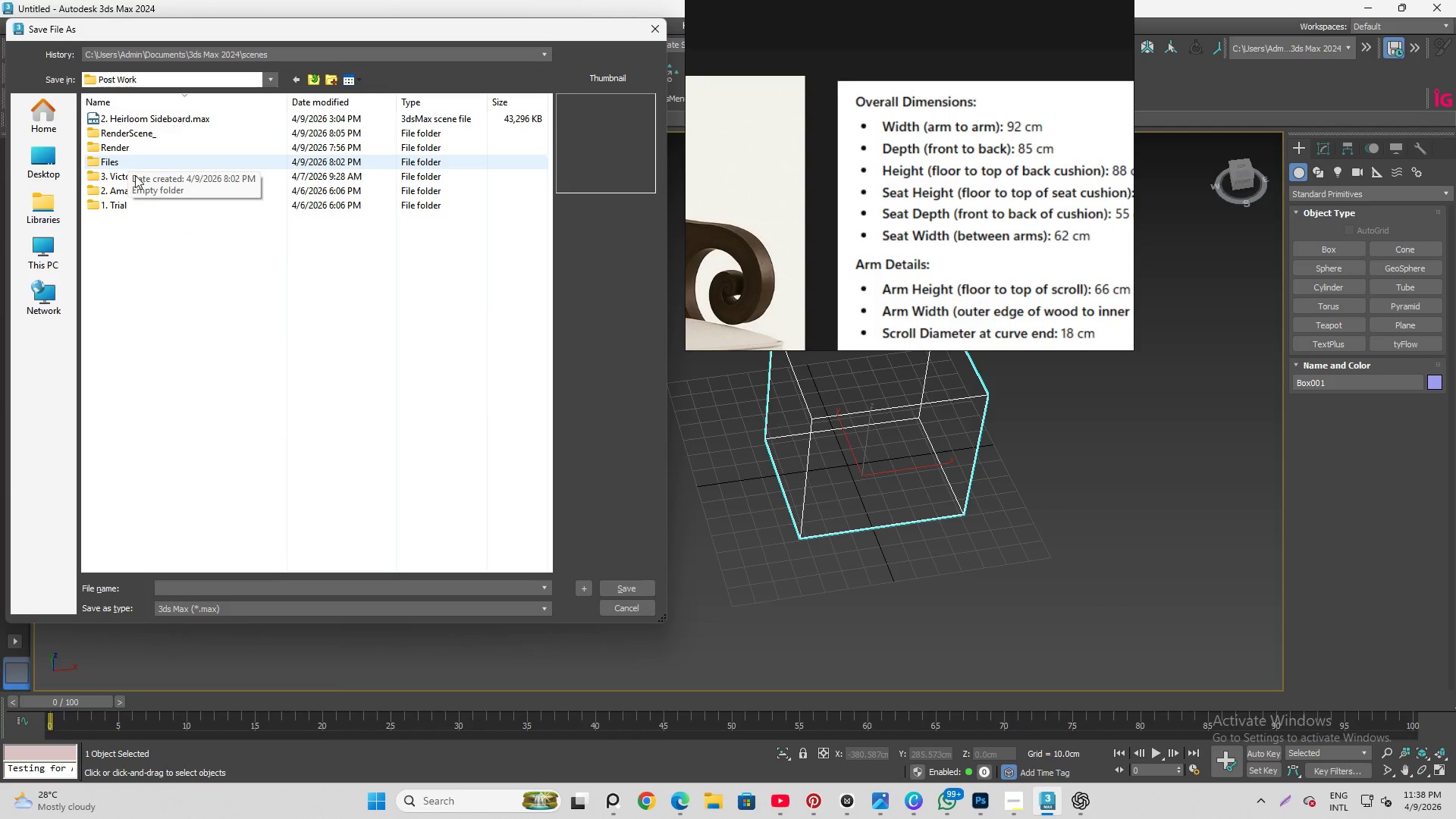 
right_click([173, 287])
 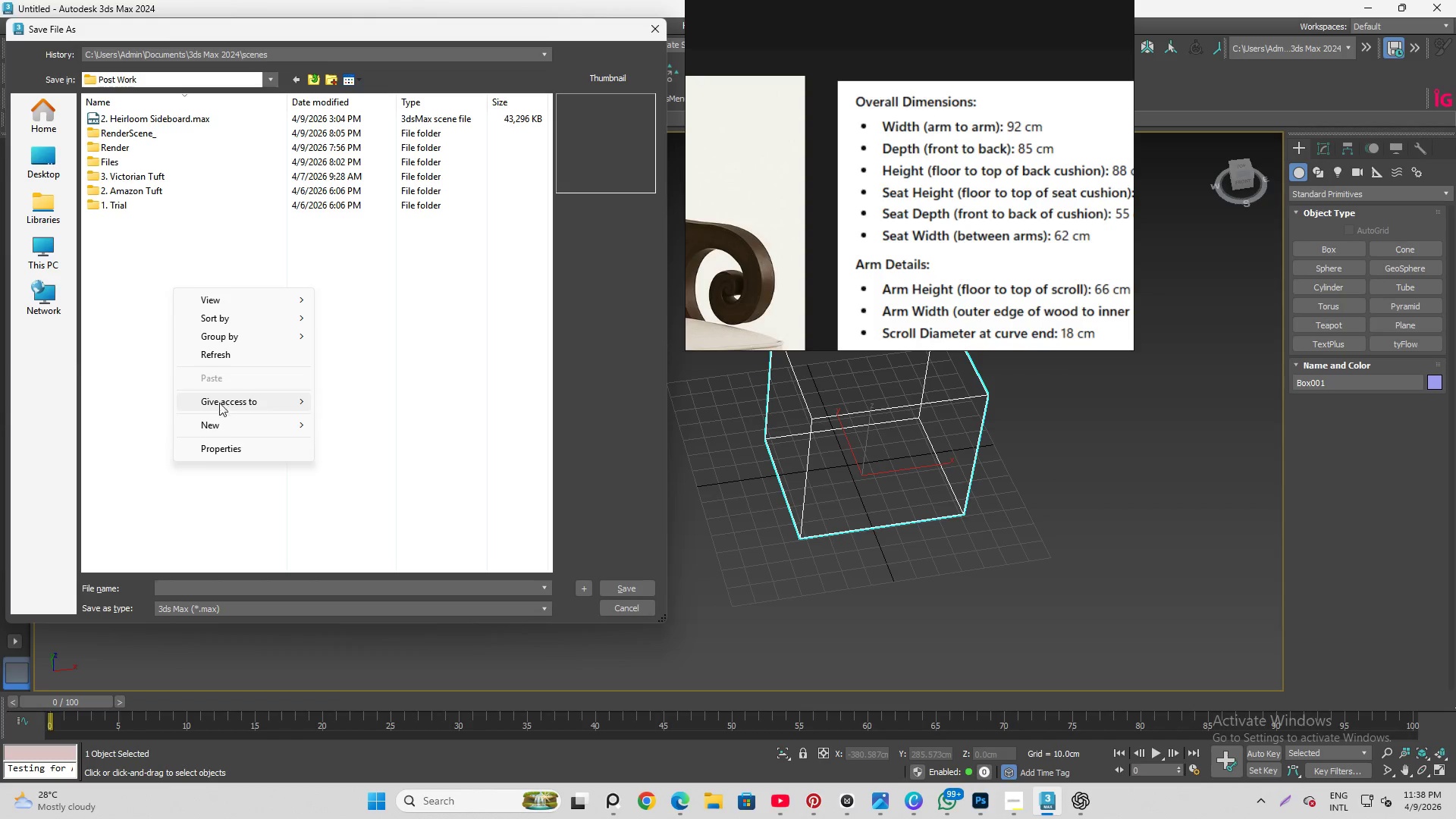 
left_click([225, 422])
 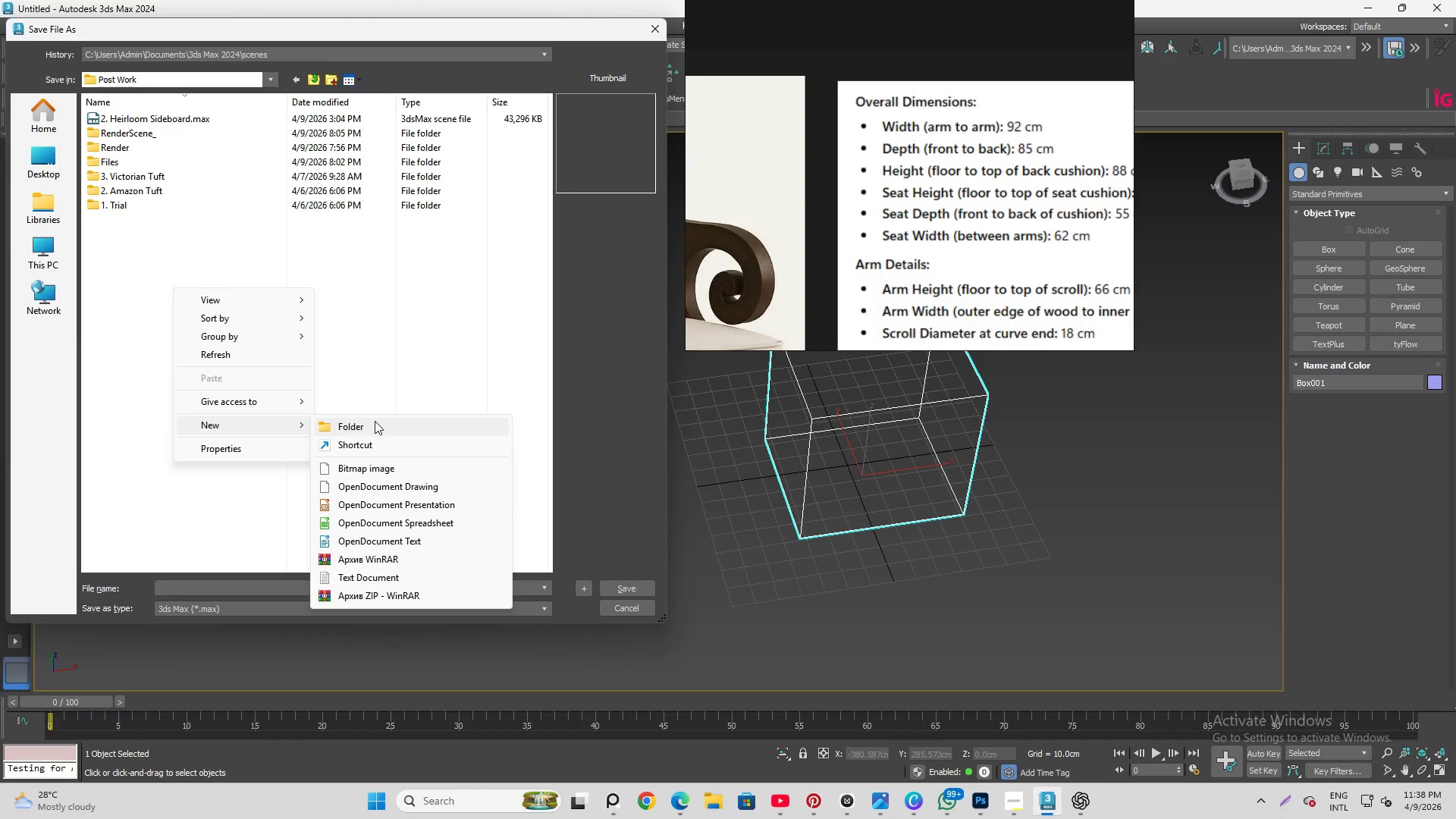 
left_click([375, 421])
 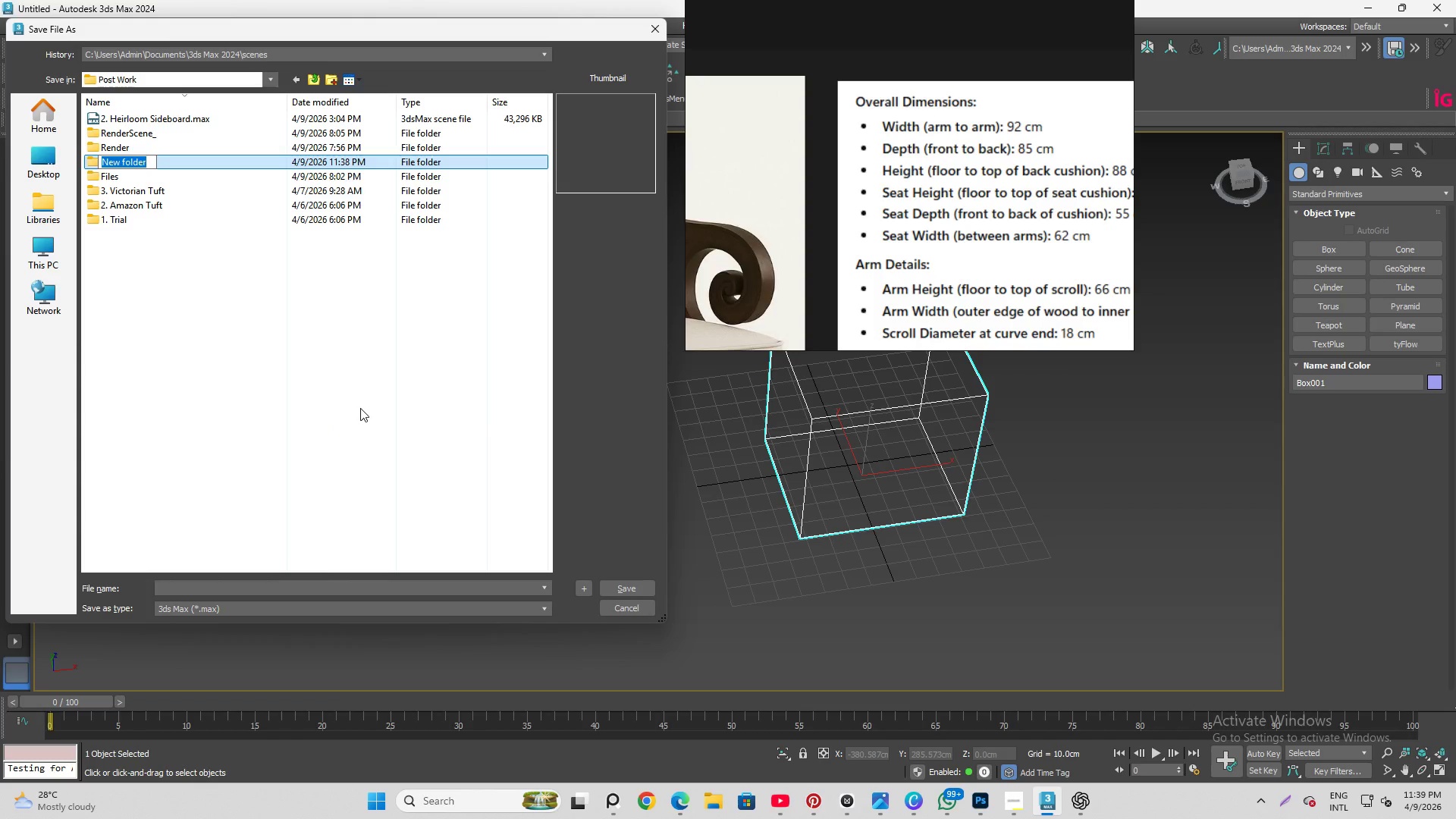 
scroll: coordinate [950, 156], scroll_direction: down, amount: 9.0
 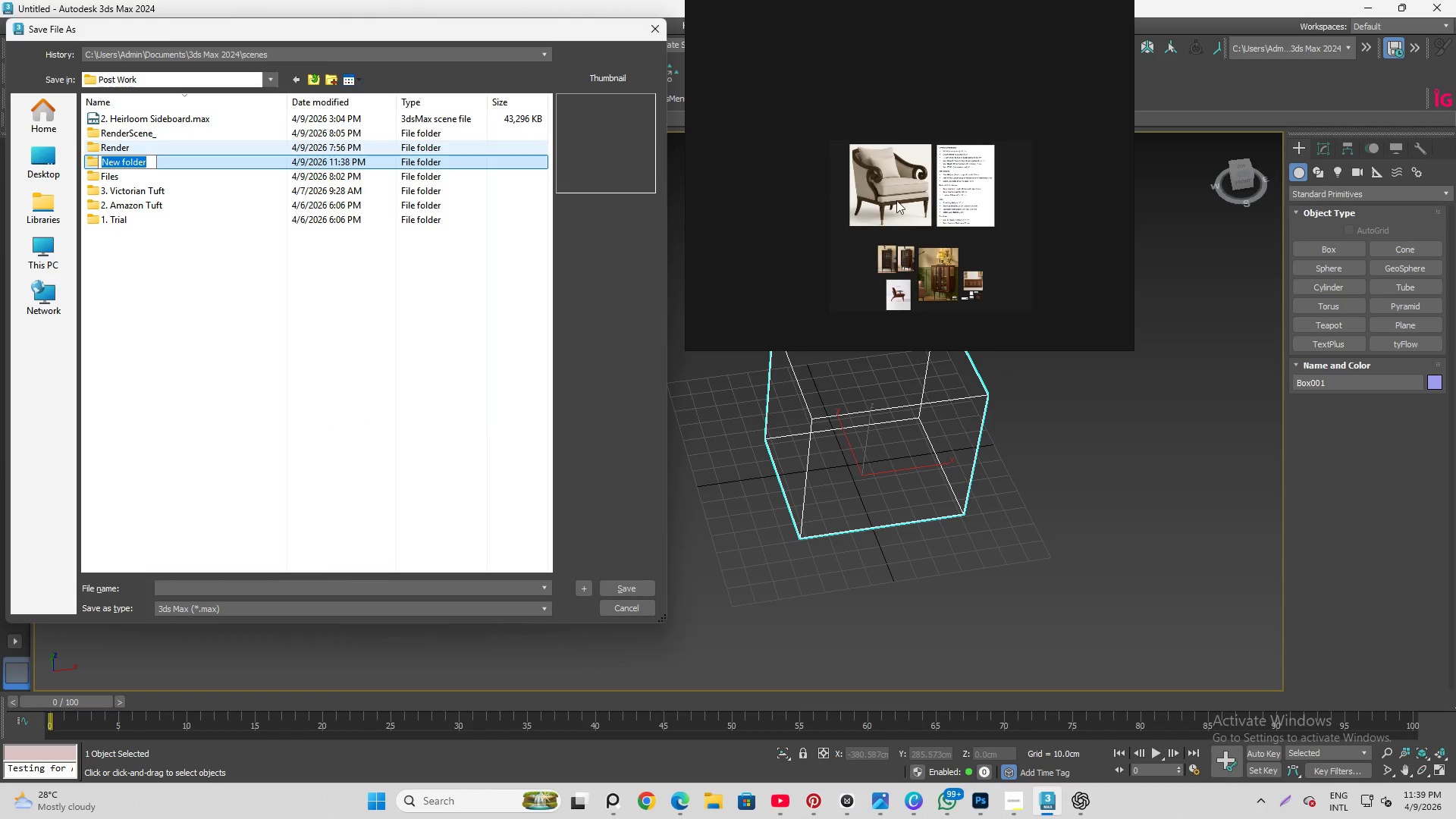 
scroll: coordinate [897, 206], scroll_direction: up, amount: 3.0
 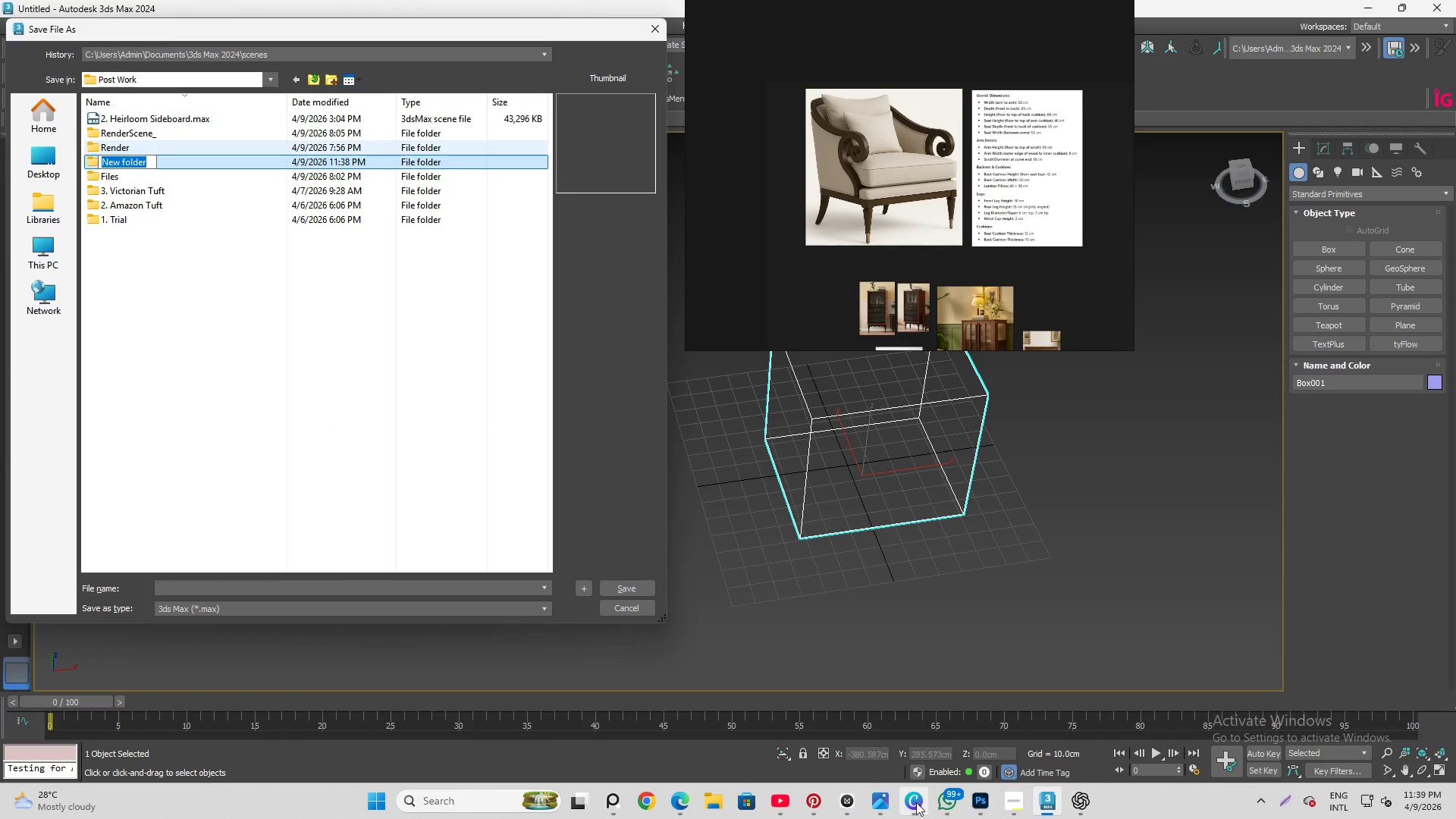 
left_click([1013, 803])